 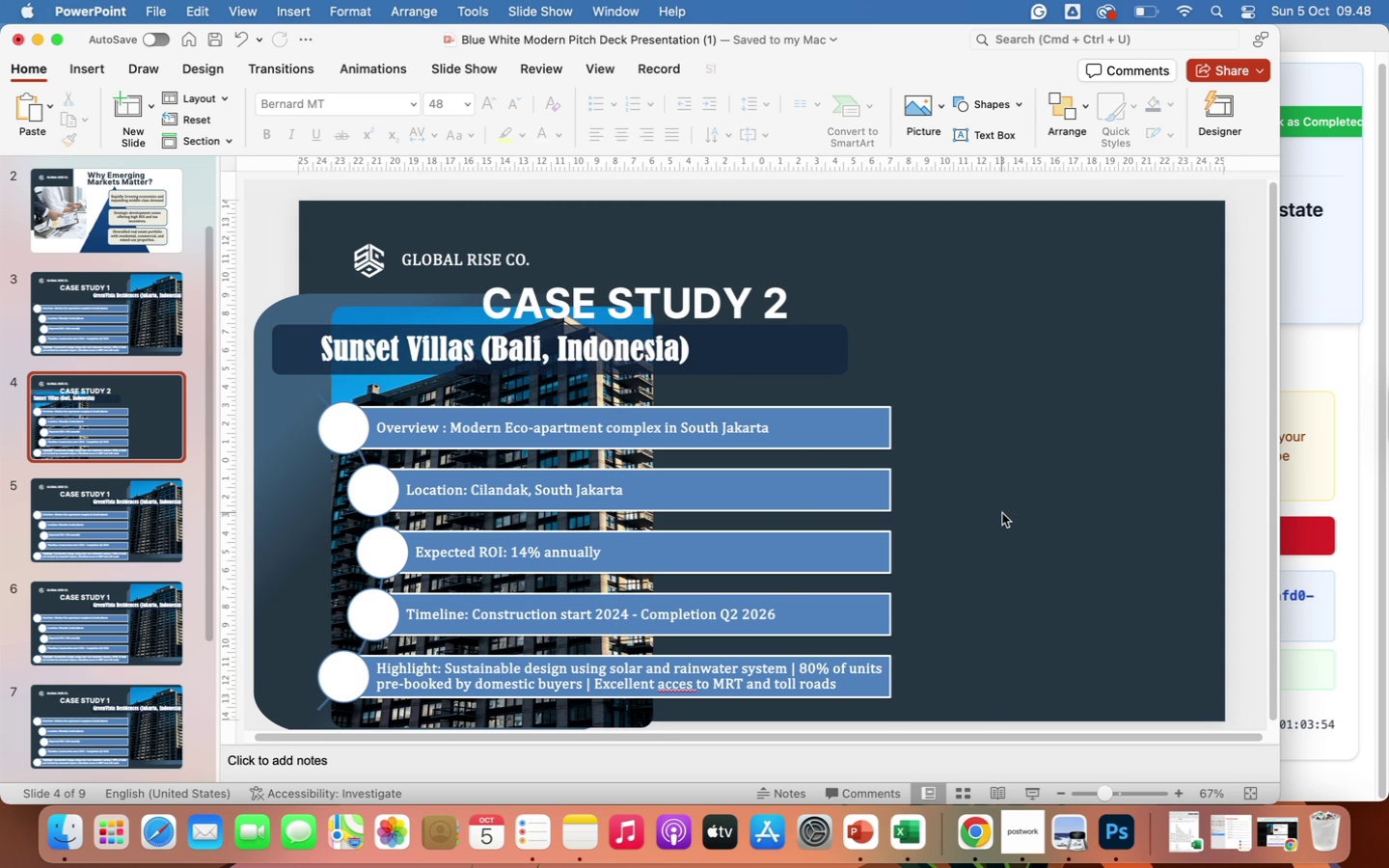 
left_click([849, 473])
 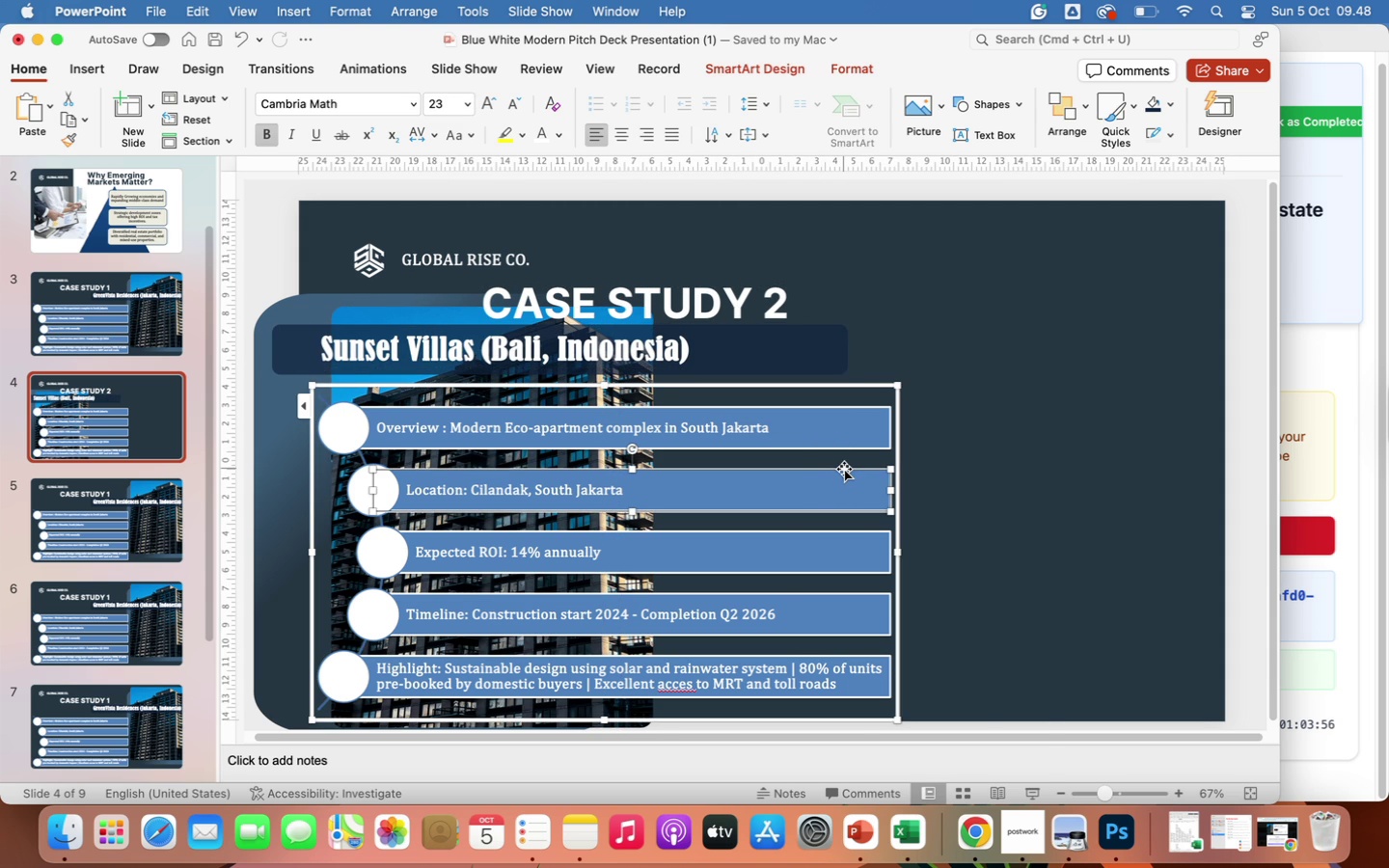 
right_click([844, 470])
 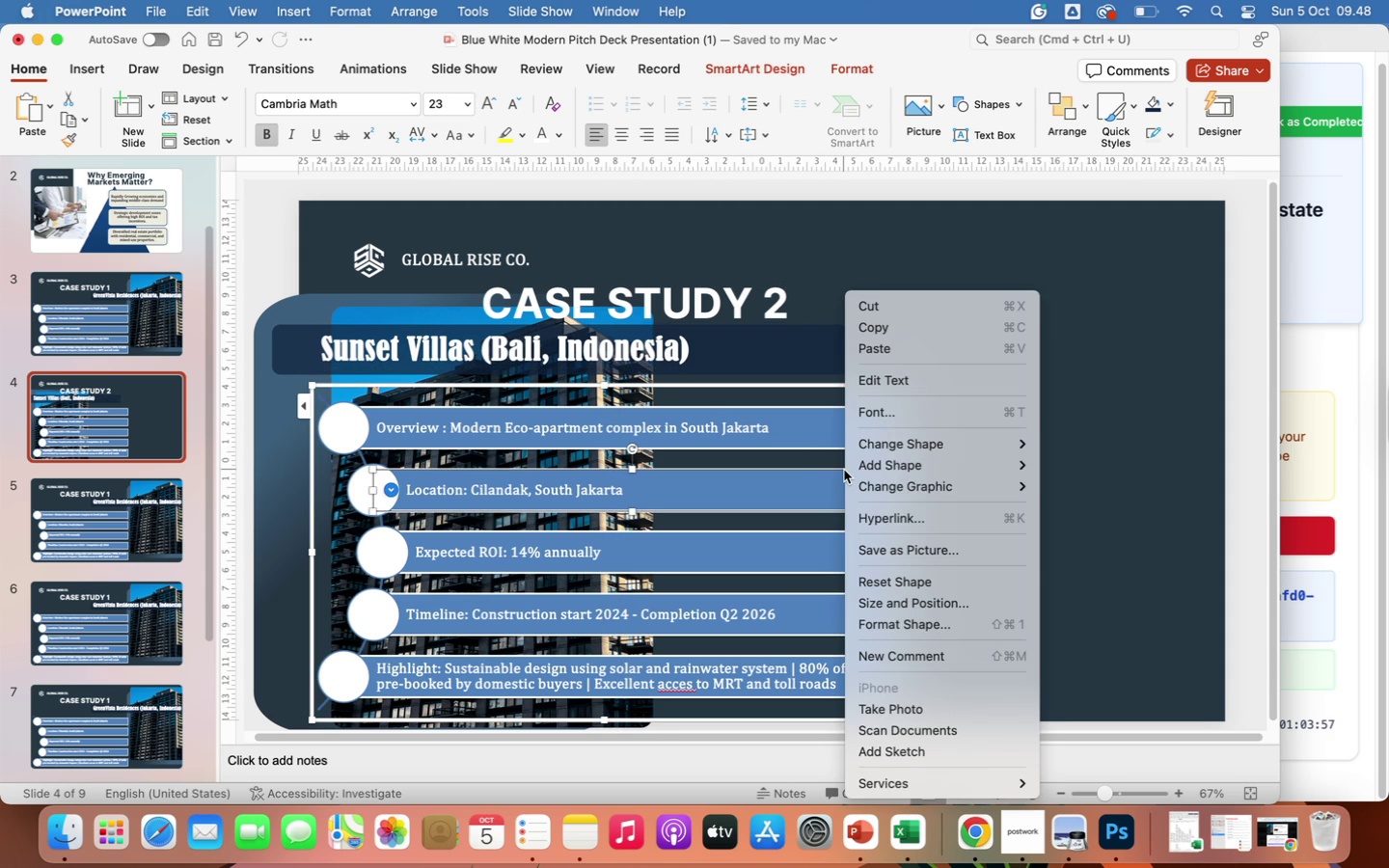 
mouse_move([939, 479])
 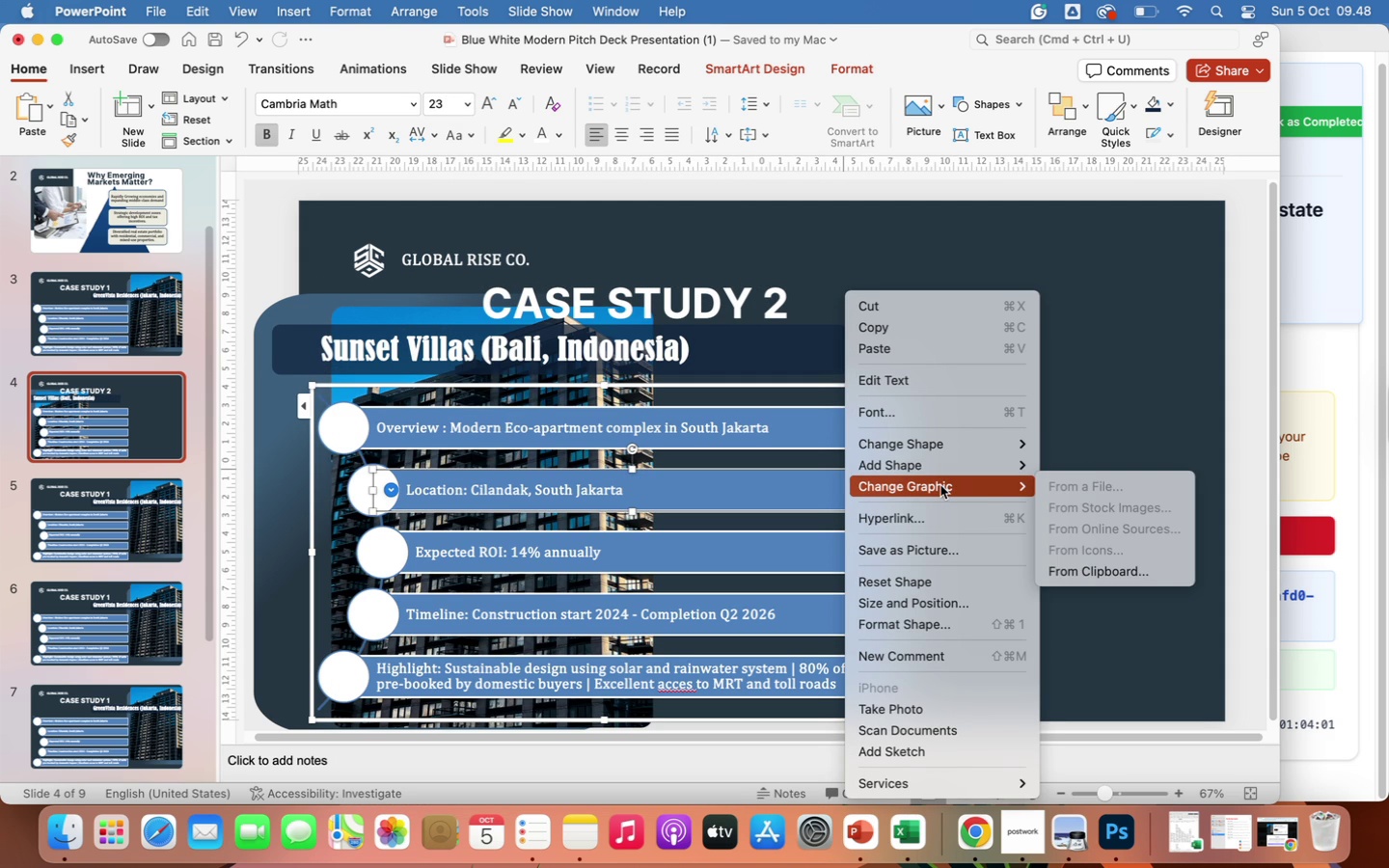 
mouse_move([938, 500])
 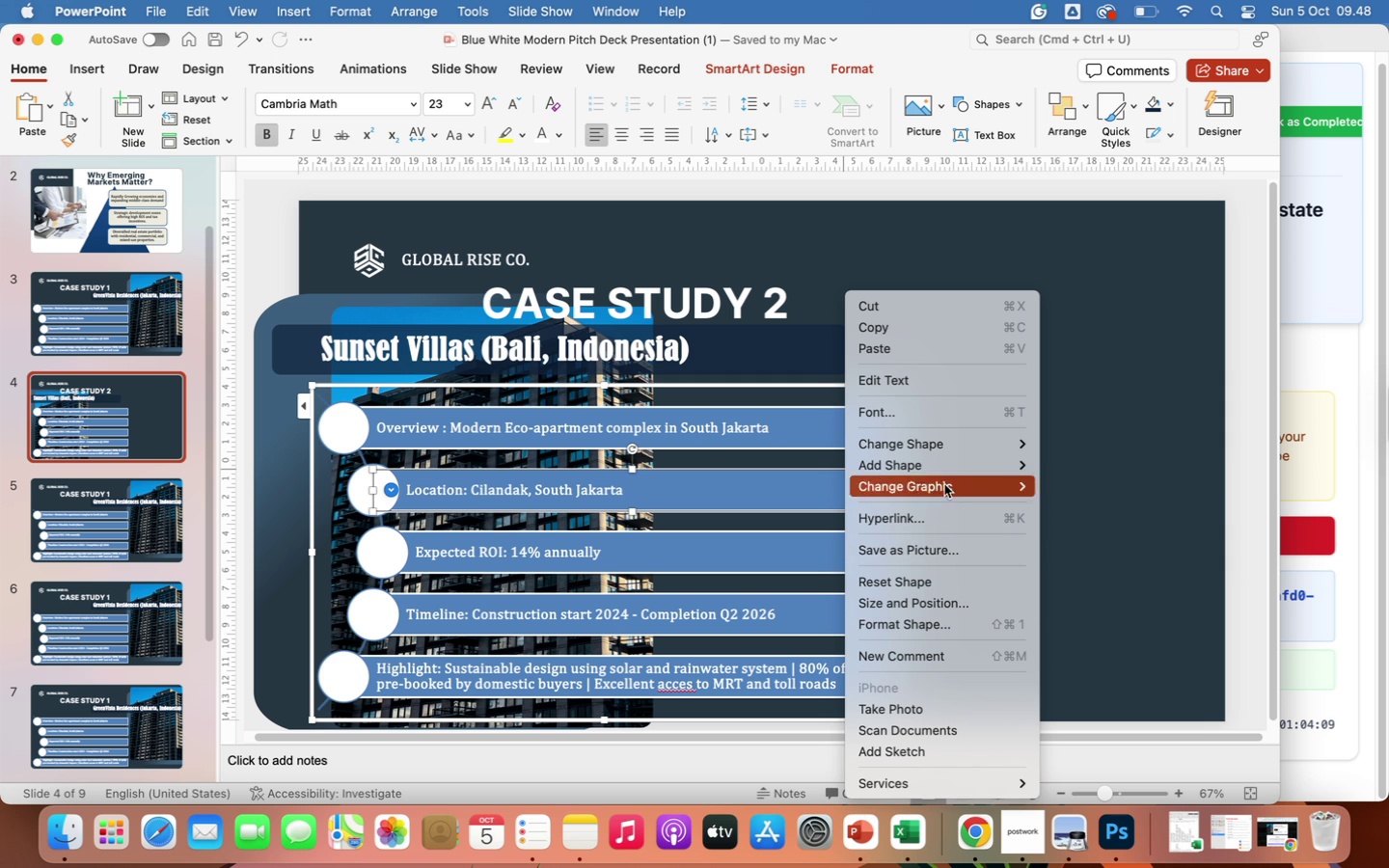 
wait(12.55)
 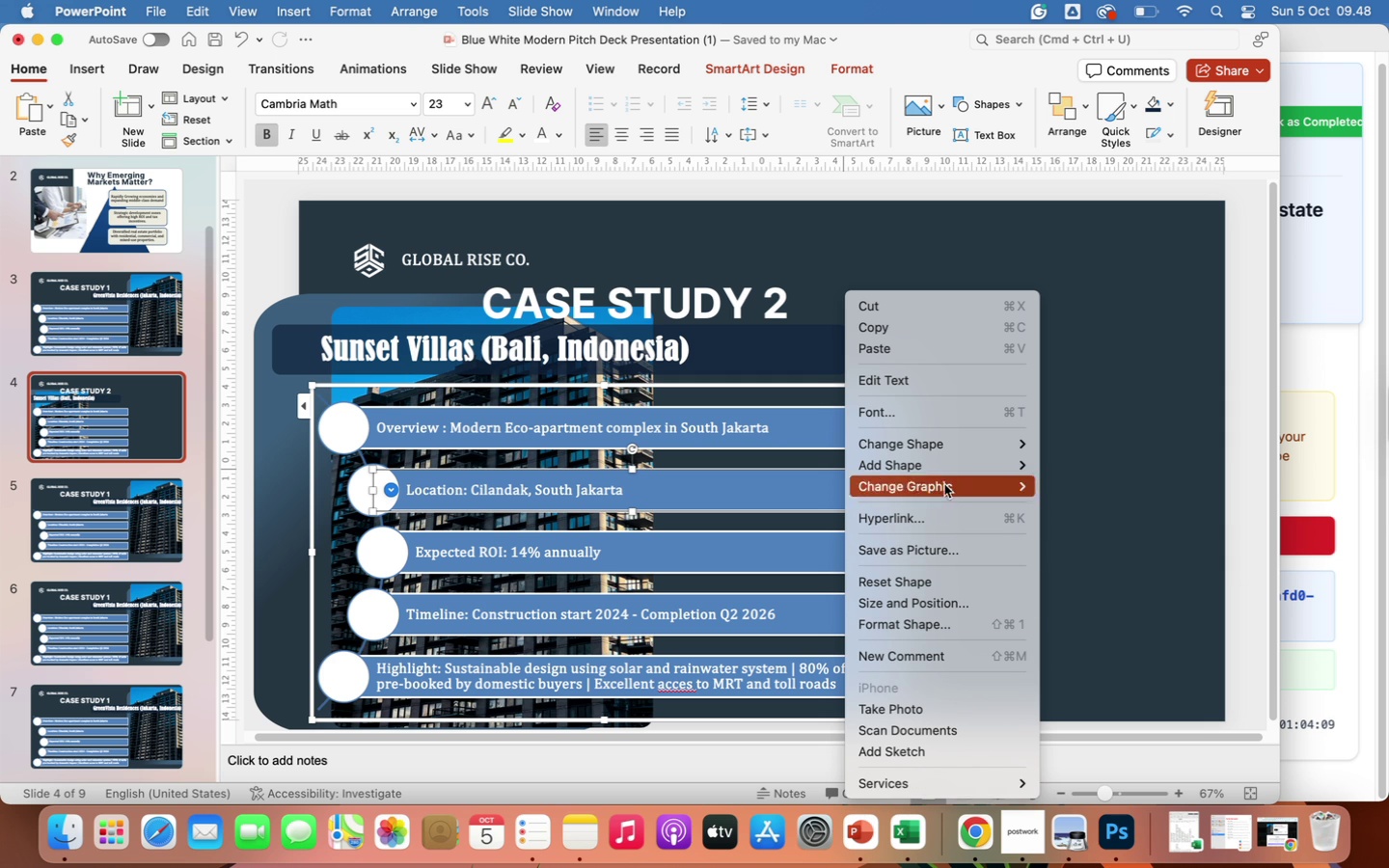 
left_click([95, 68])
 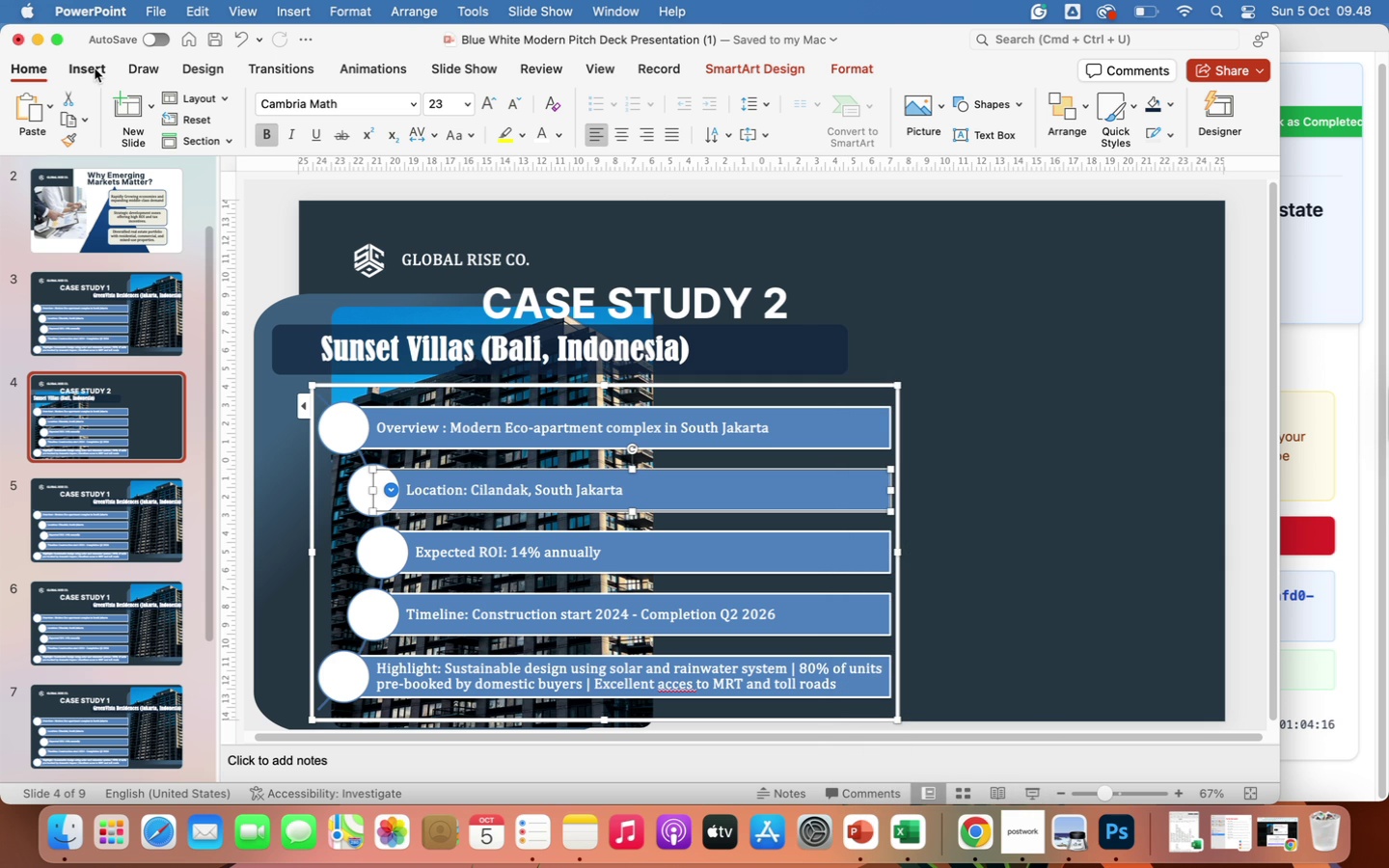 
left_click([95, 68])
 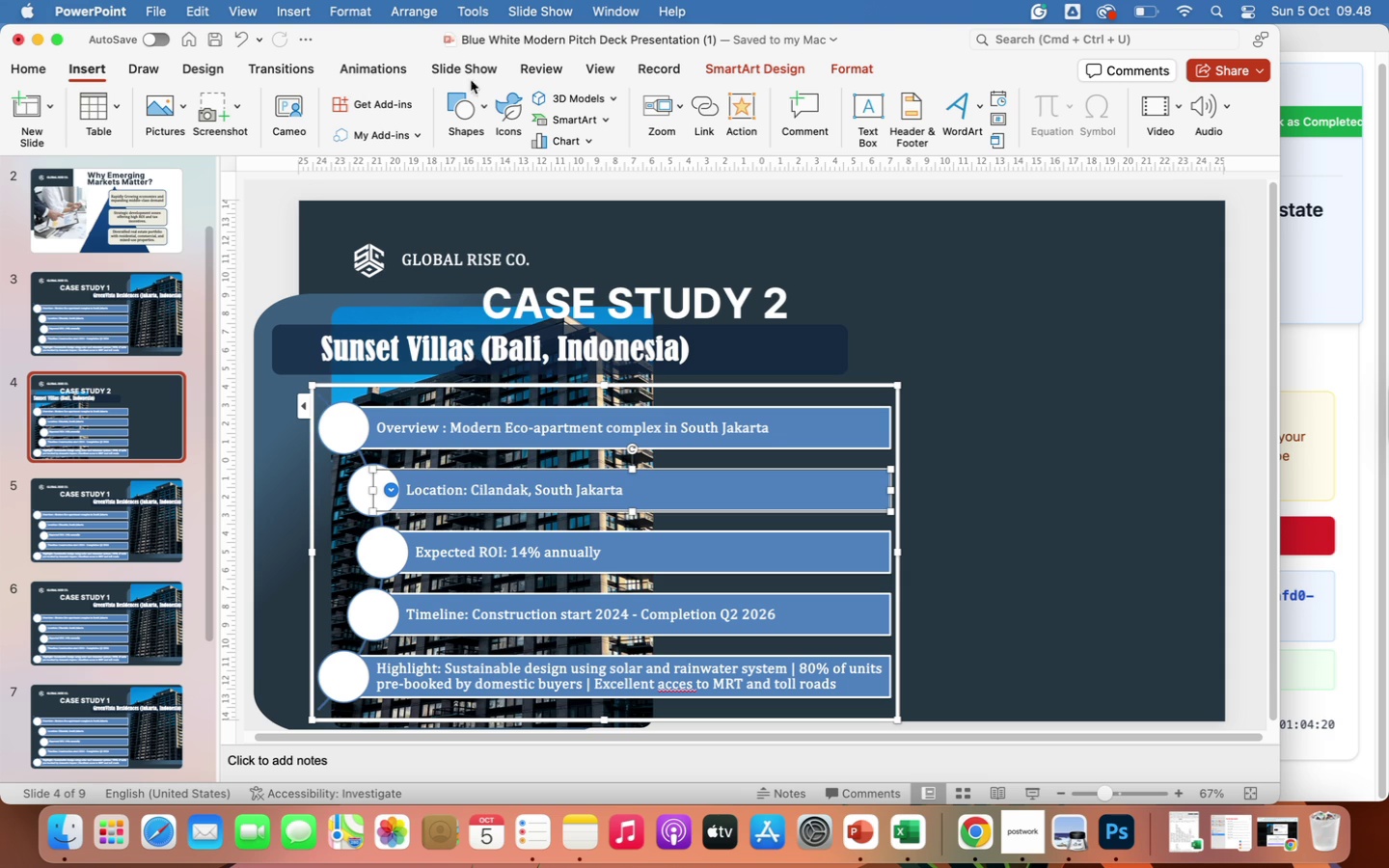 
wait(5.67)
 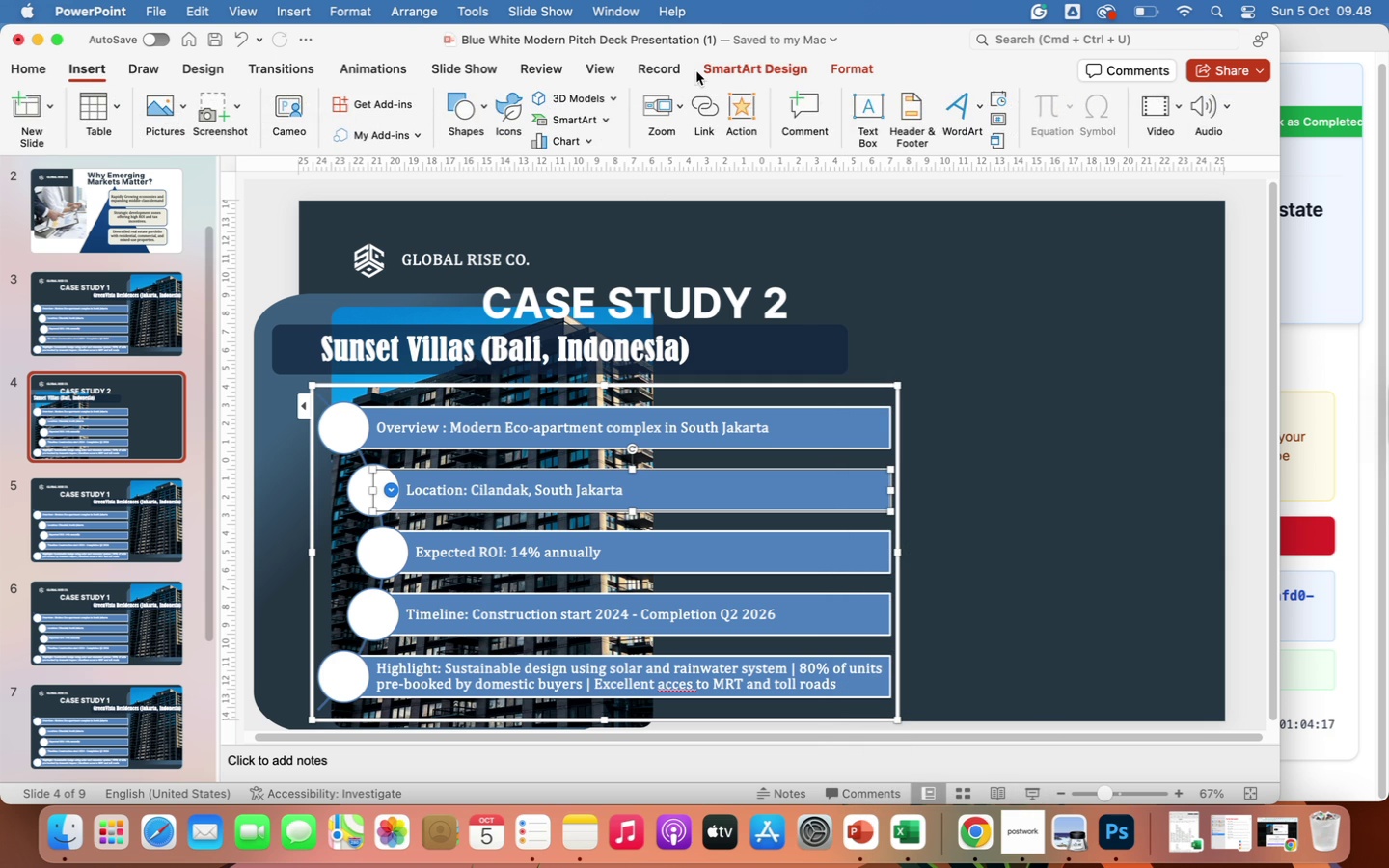 
left_click([601, 119])
 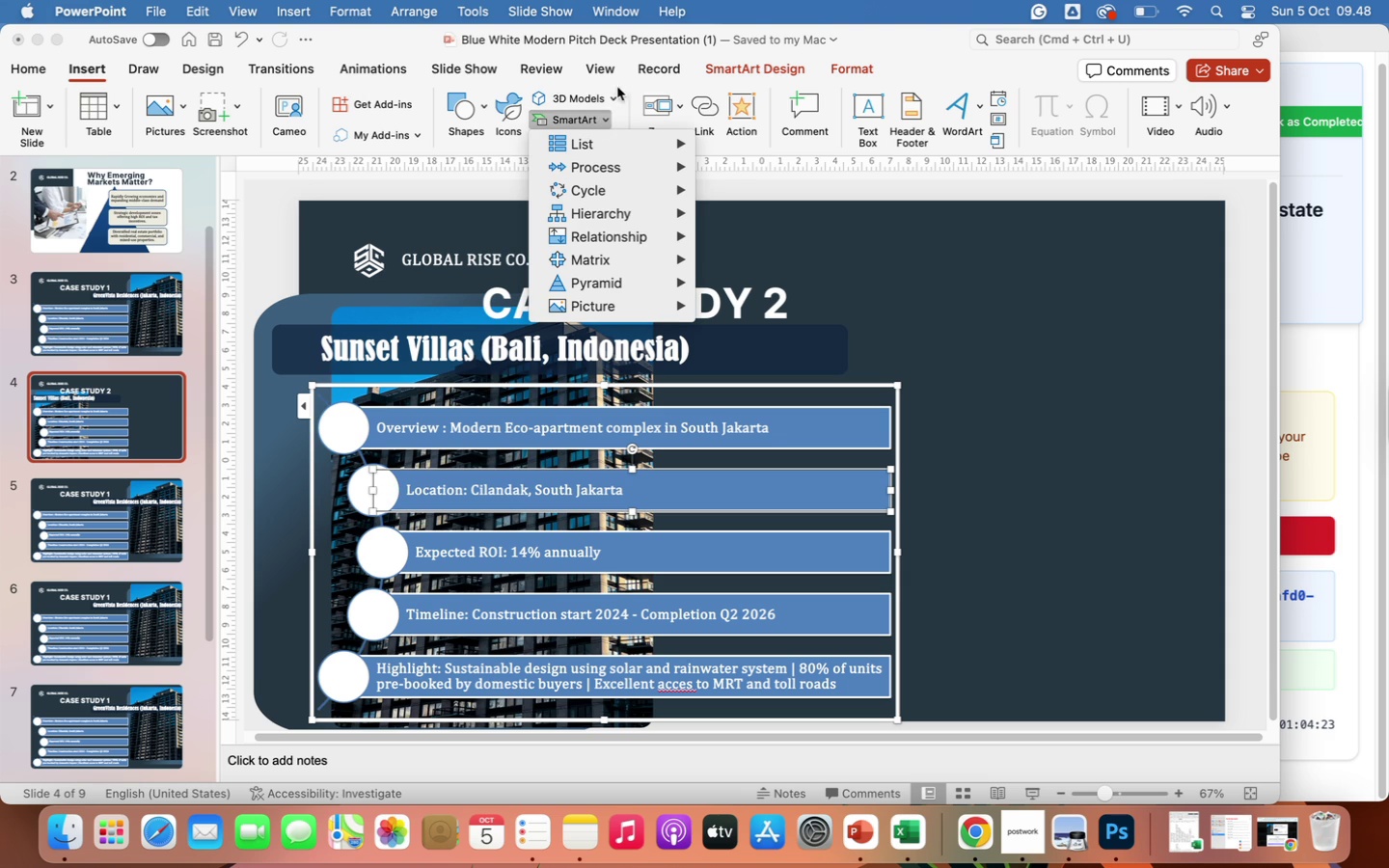 
left_click([759, 68])
 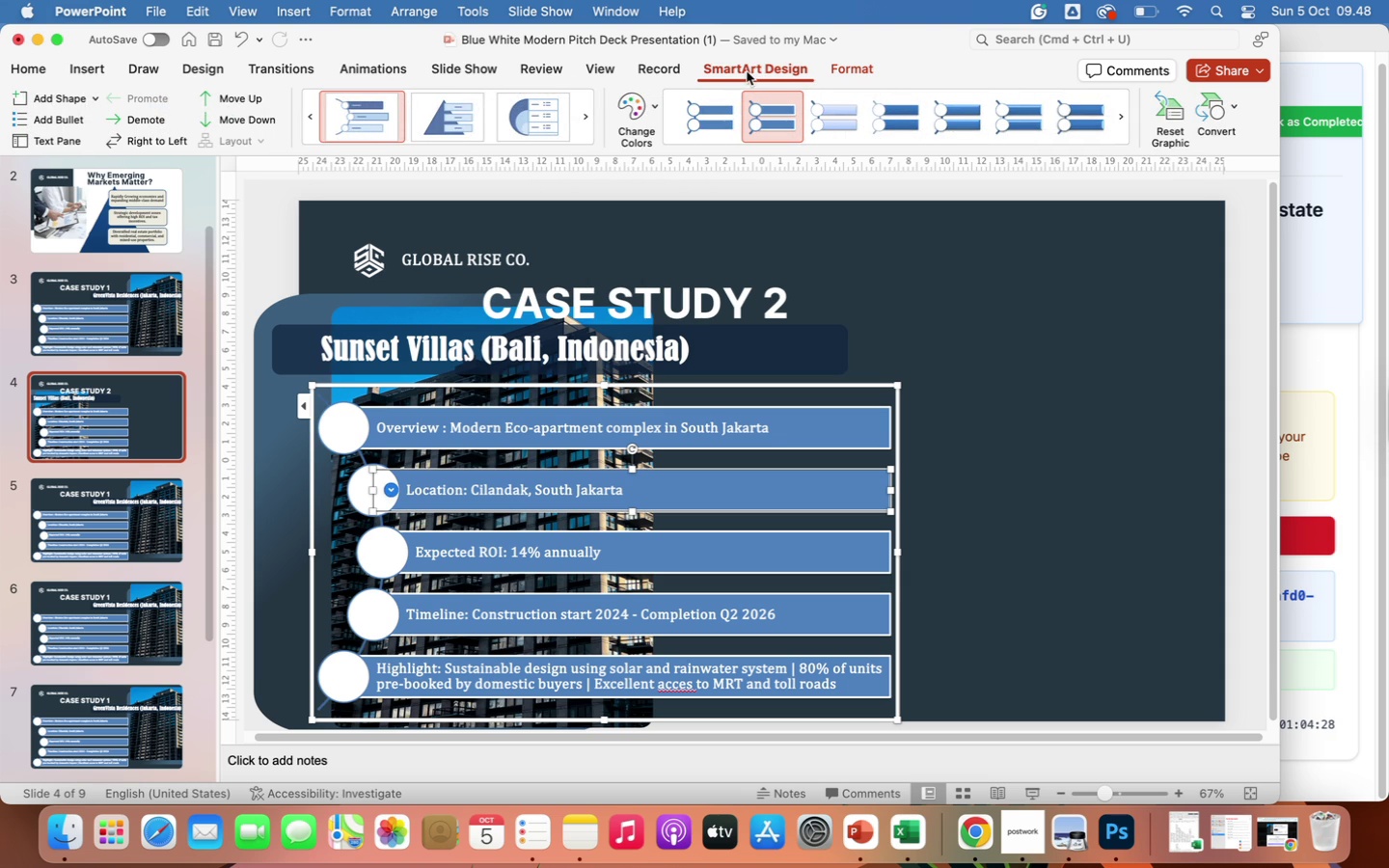 
wait(6.11)
 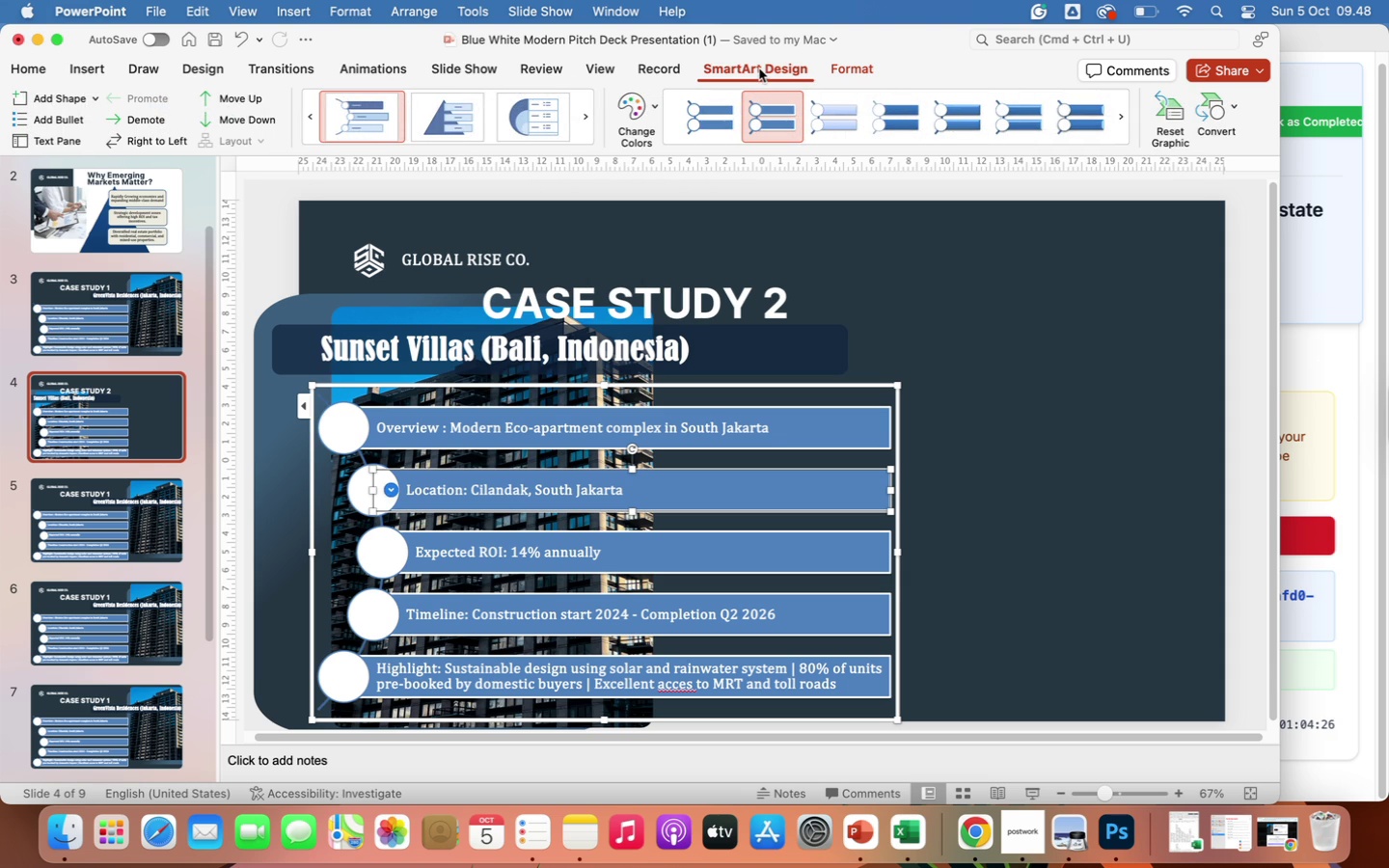 
left_click([547, 119])
 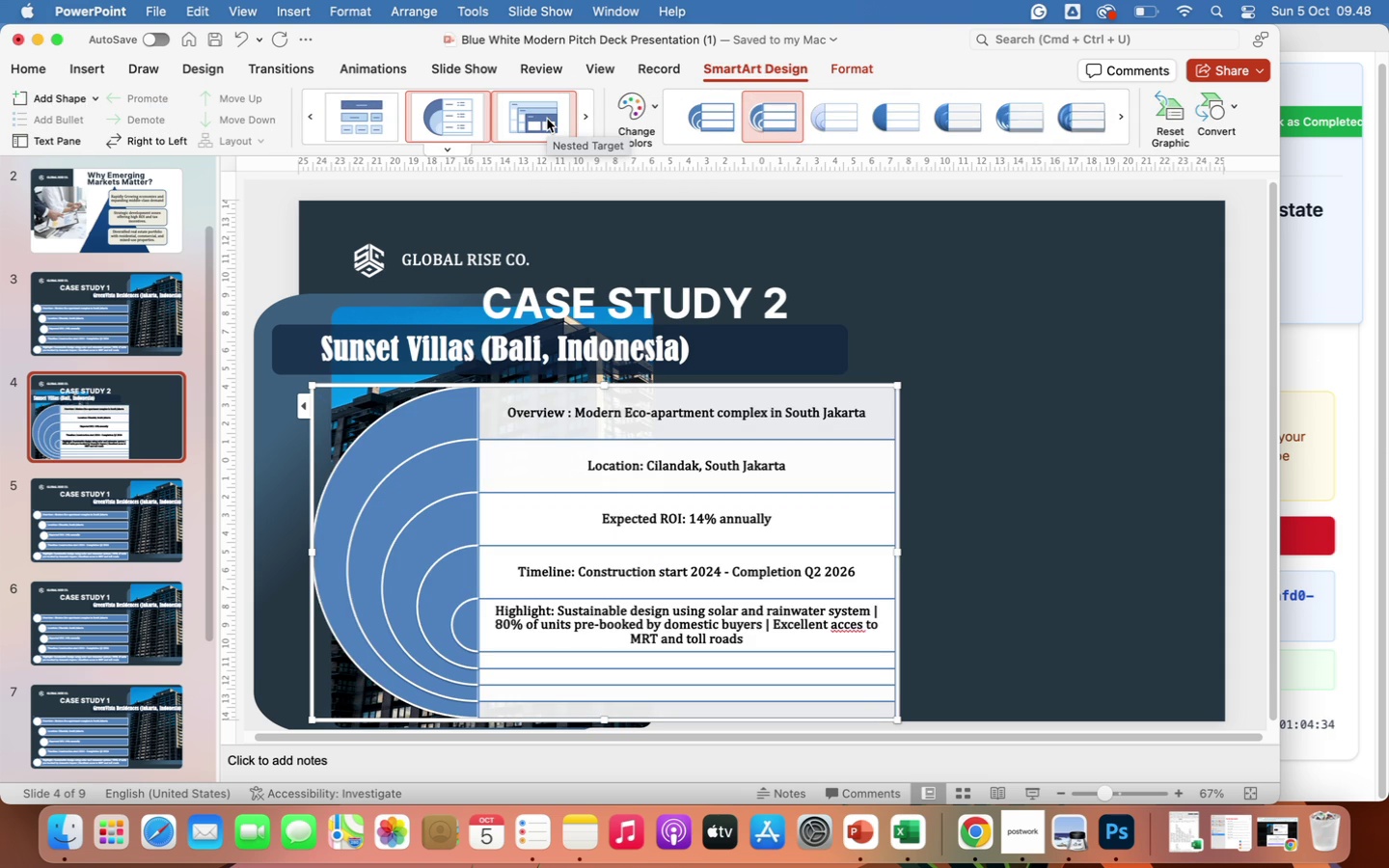 
left_click([774, 123])
 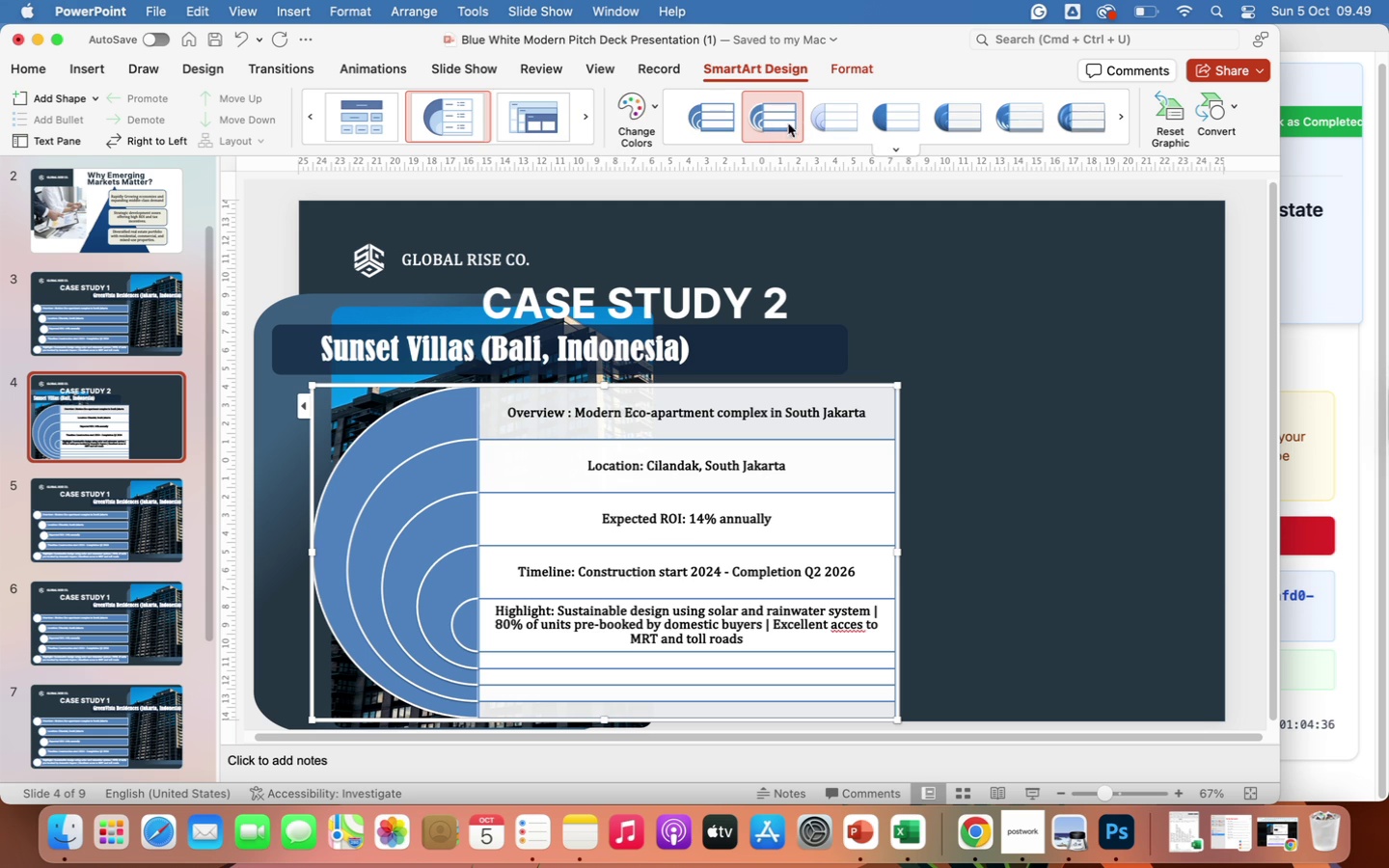 
left_click([841, 122])
 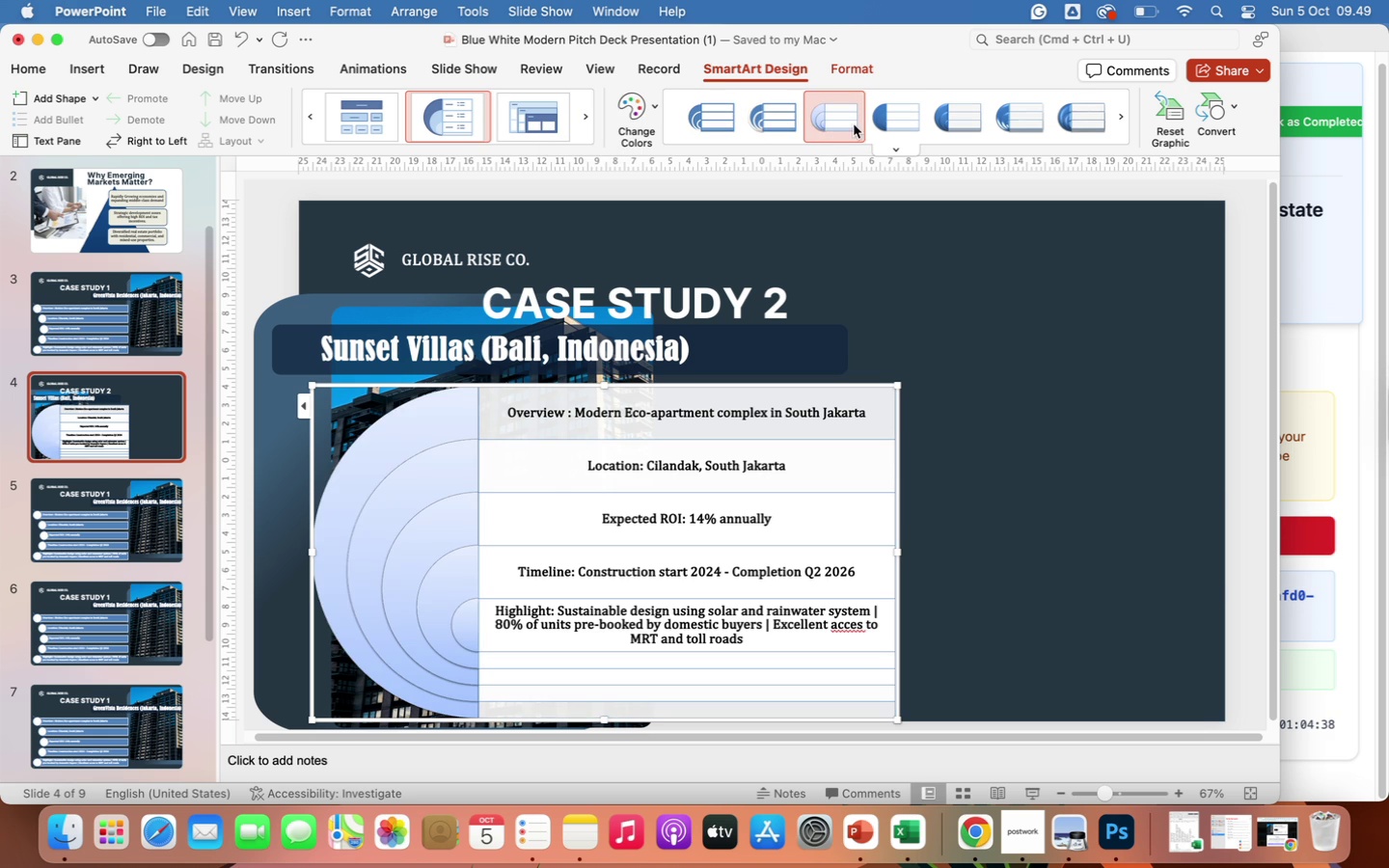 
left_click([890, 129])
 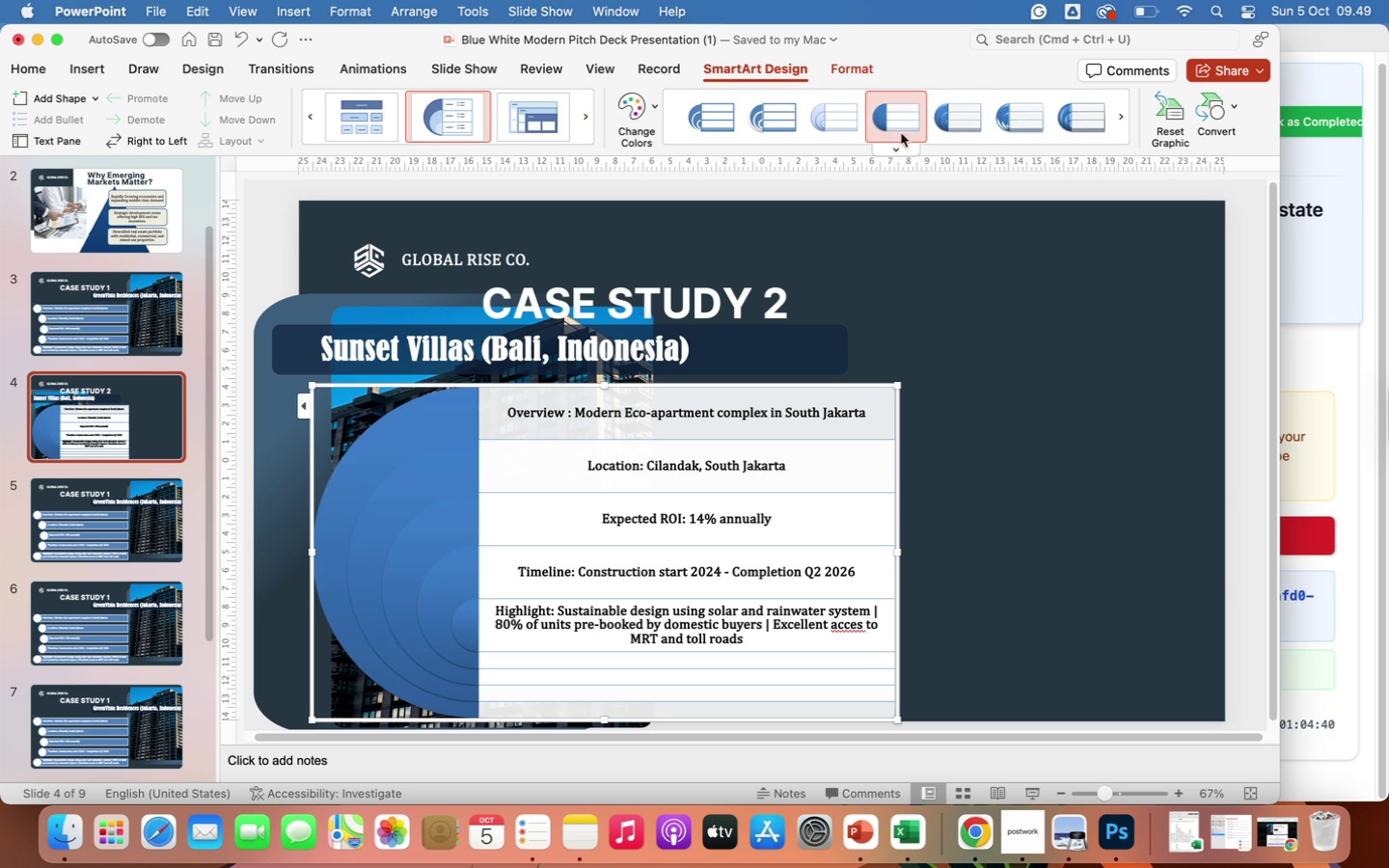 
left_click([958, 129])
 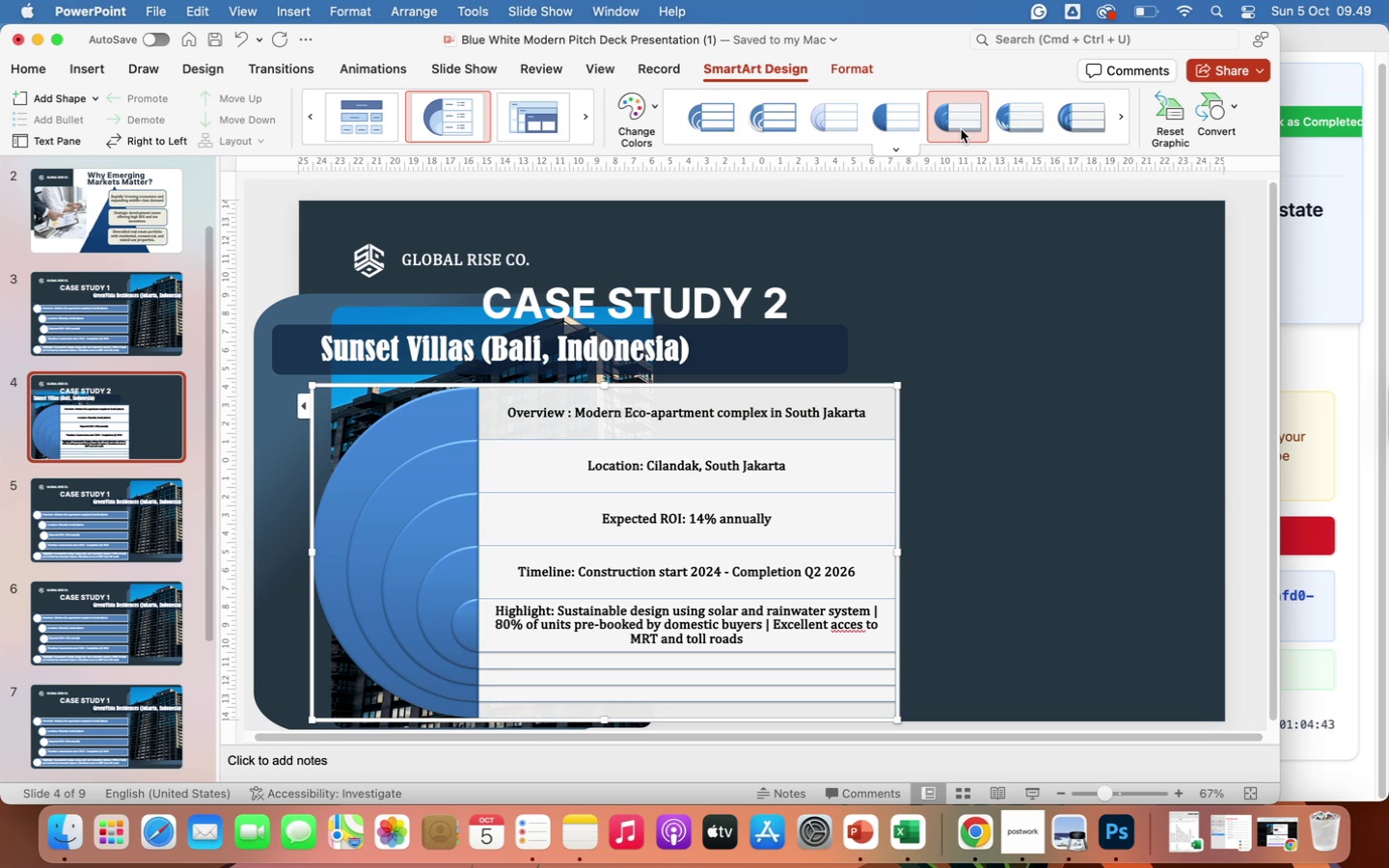 
left_click([1012, 128])
 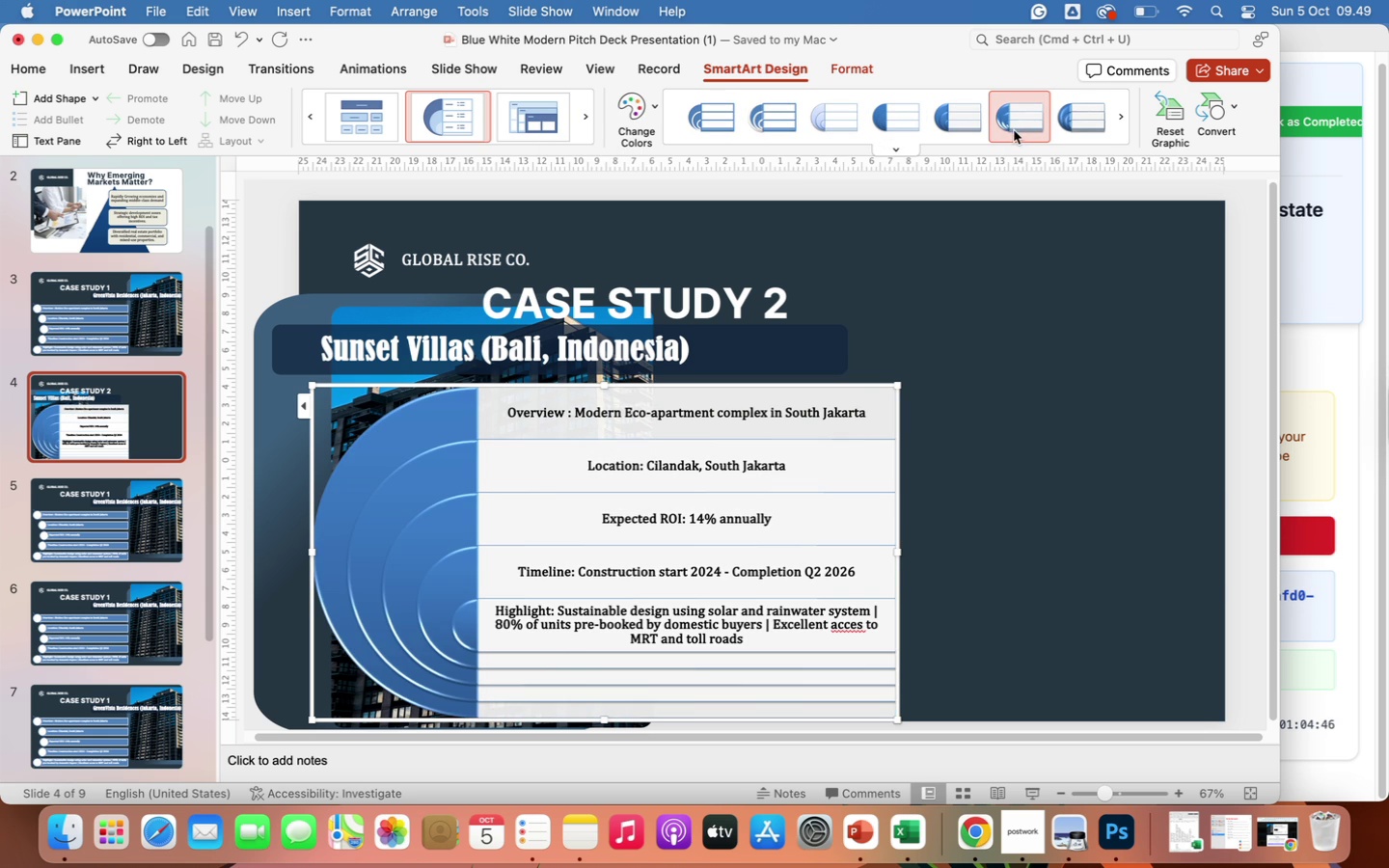 
left_click([1071, 124])
 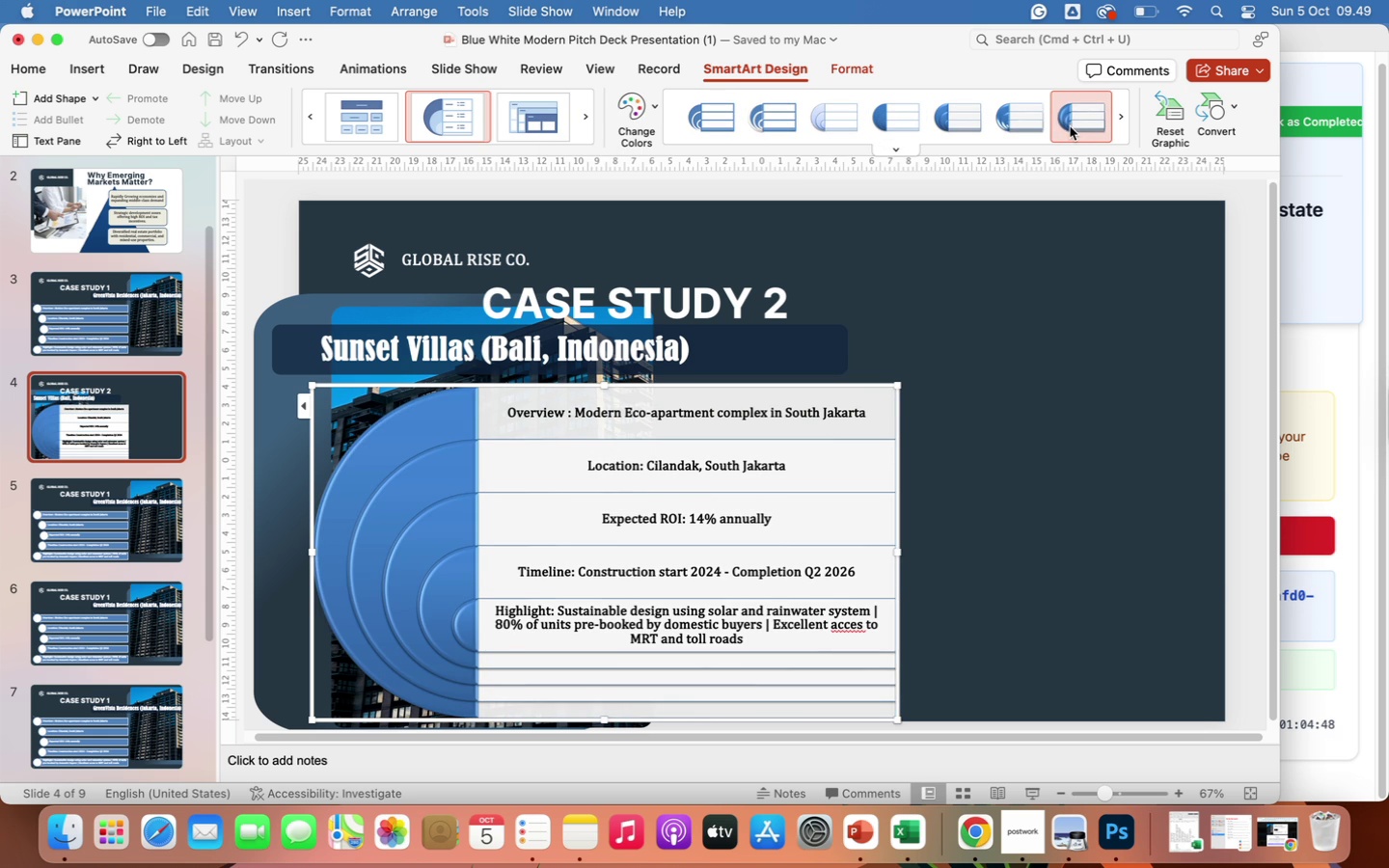 
left_click([952, 120])